 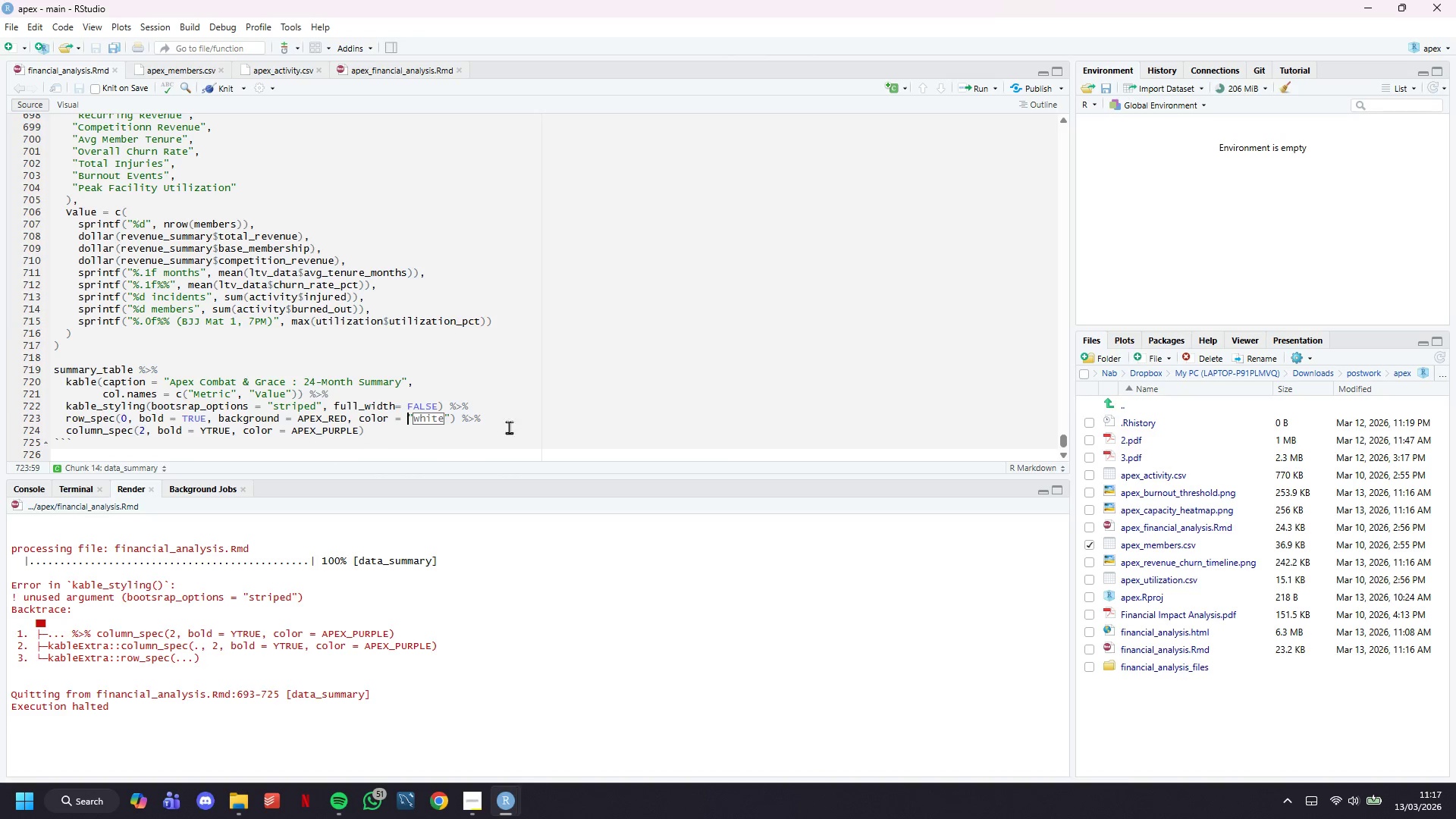 
left_click_drag(start_coordinate=[525, 420], to_coordinate=[2, 425])
 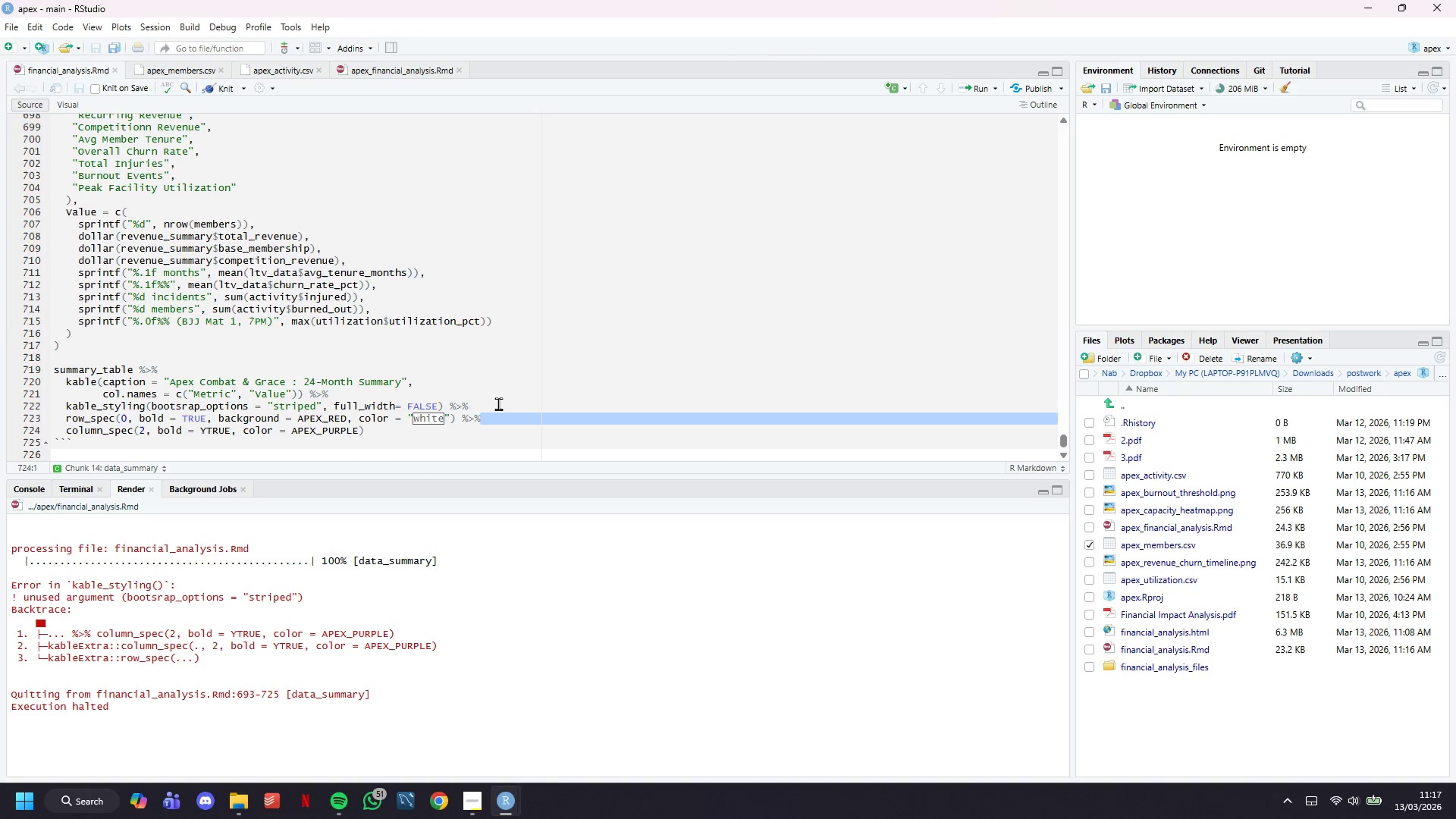 
left_click([498, 403])
 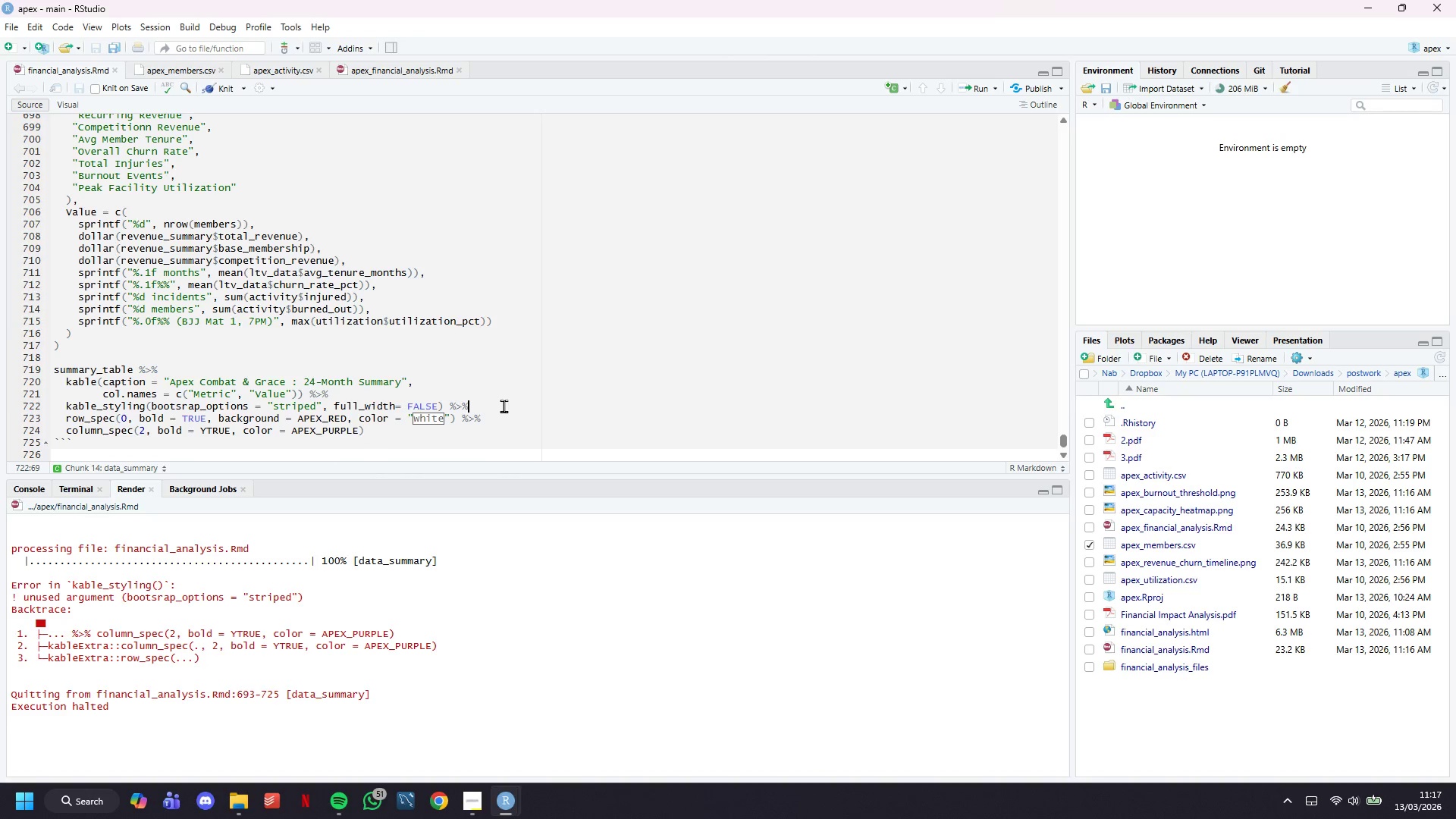 
left_click_drag(start_coordinate=[504, 405], to_coordinate=[13, 410])
 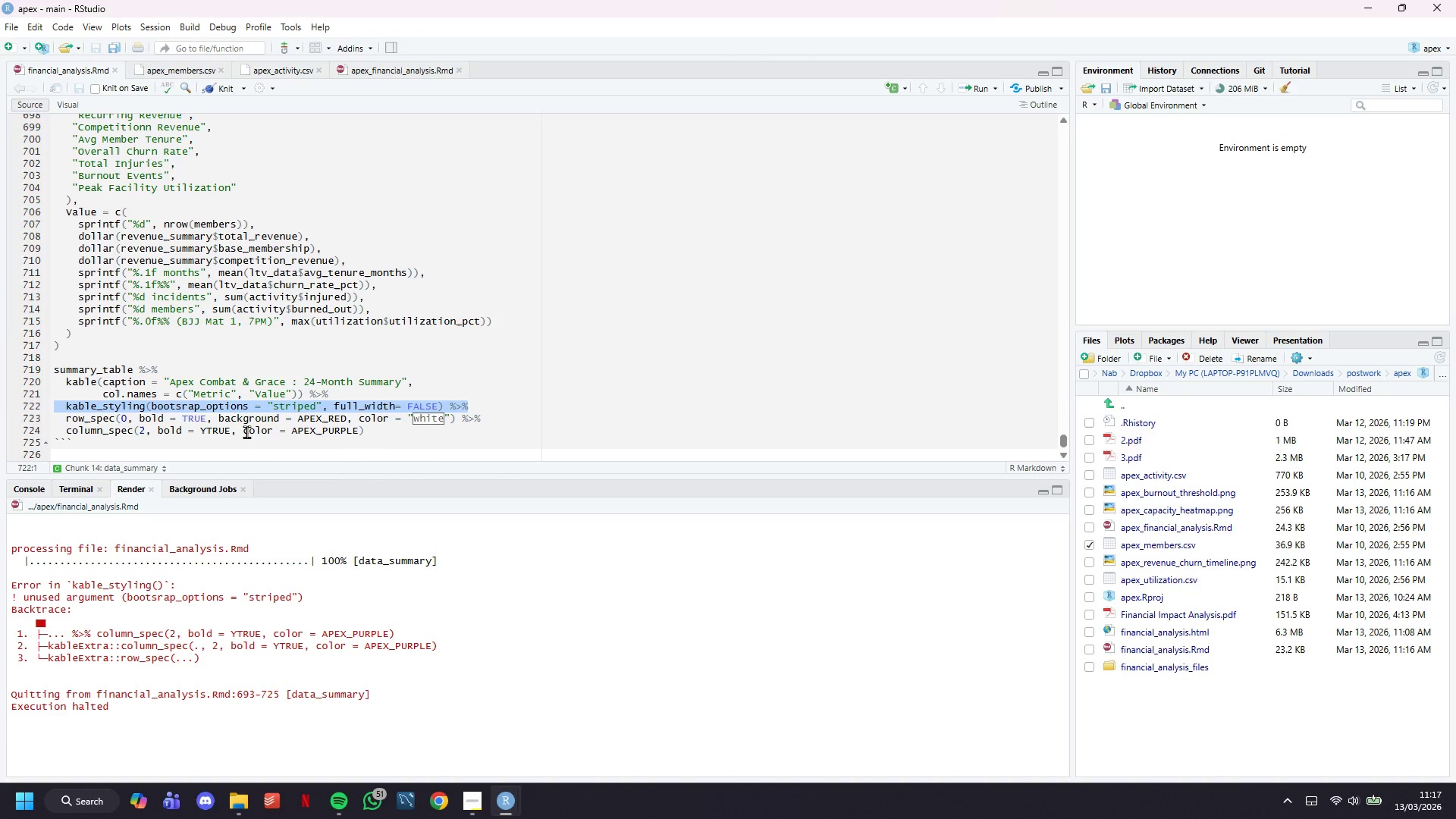 
left_click([181, 411])
 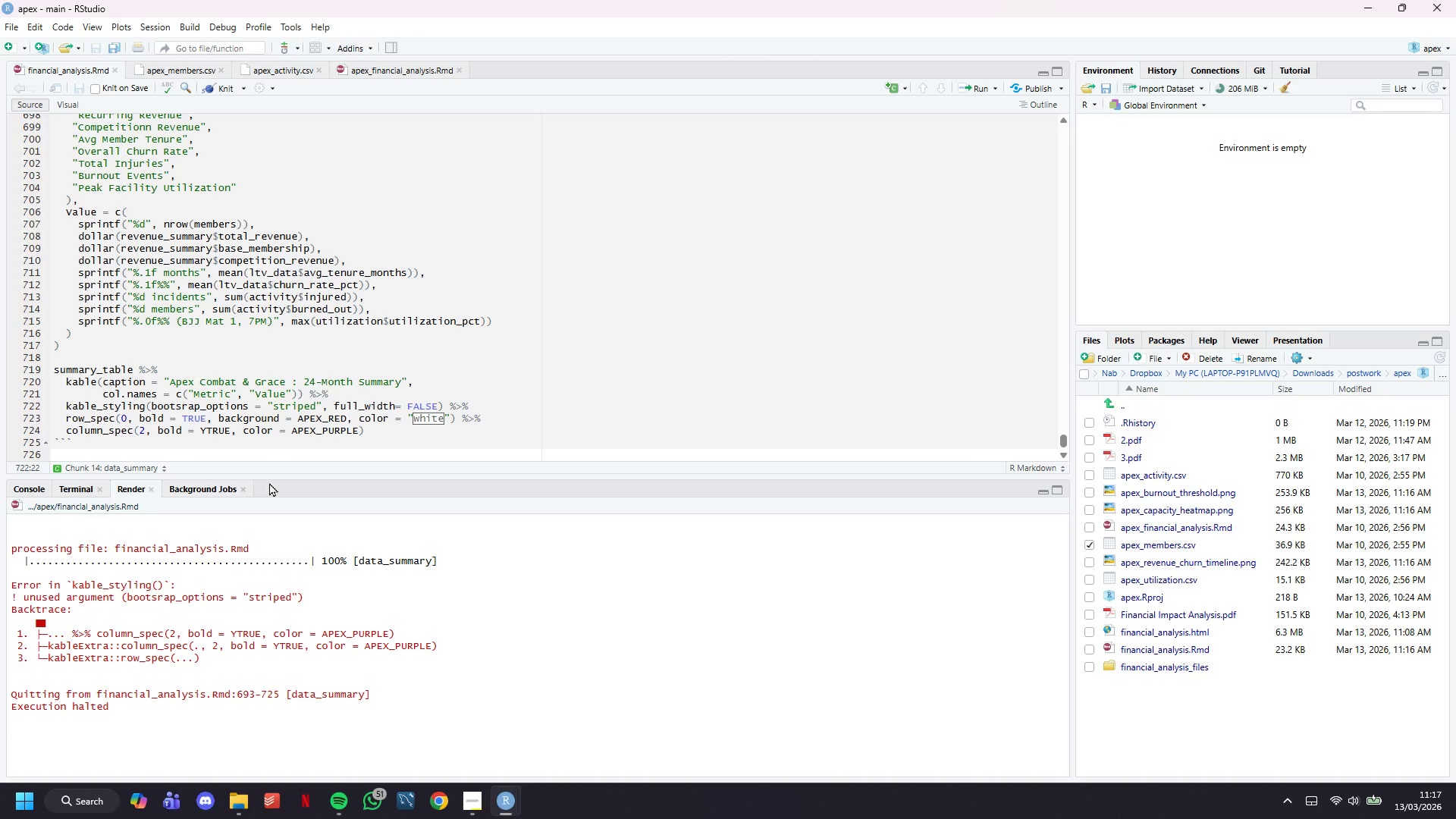 
key(T)
 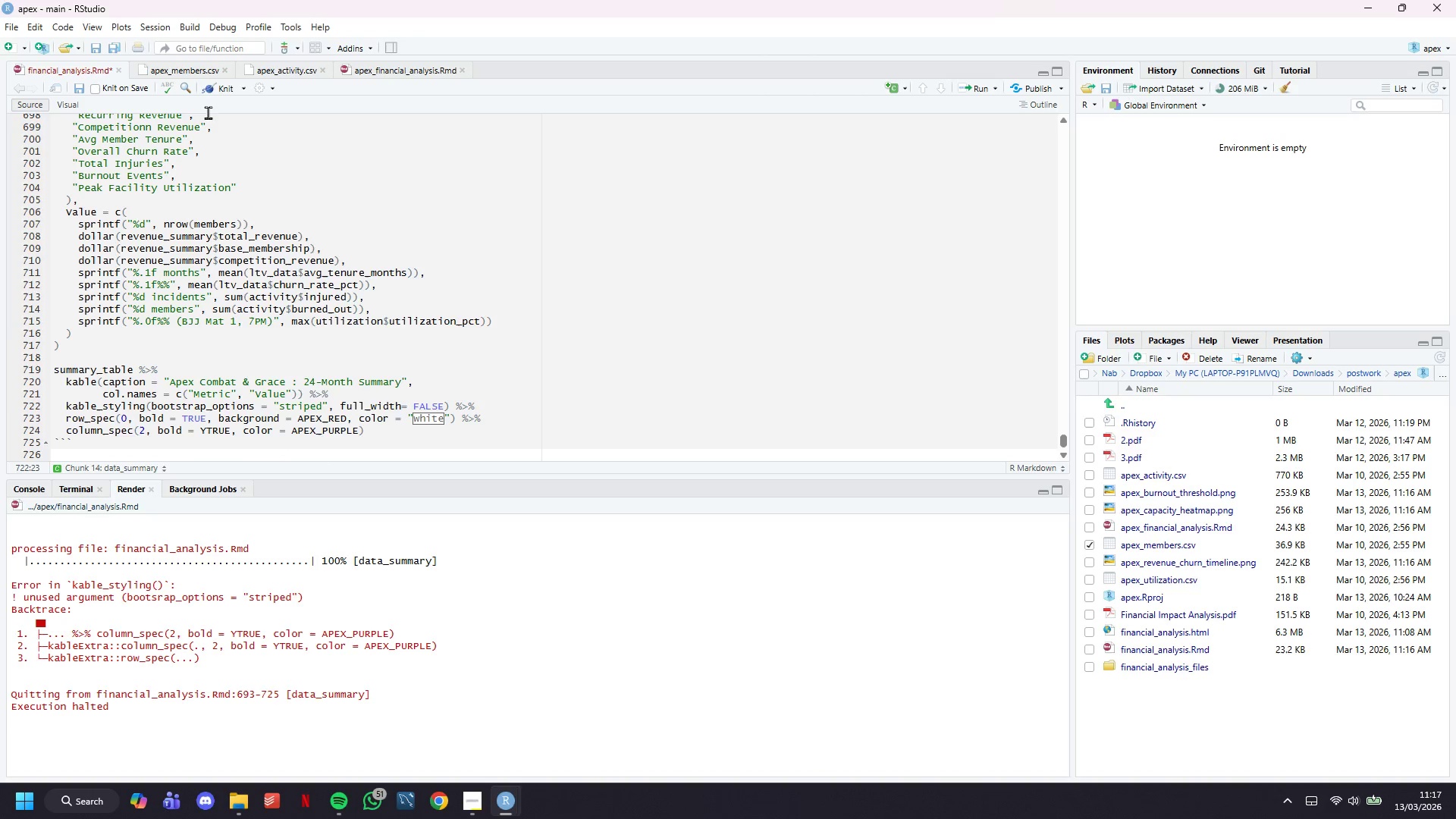 
left_click([209, 91])
 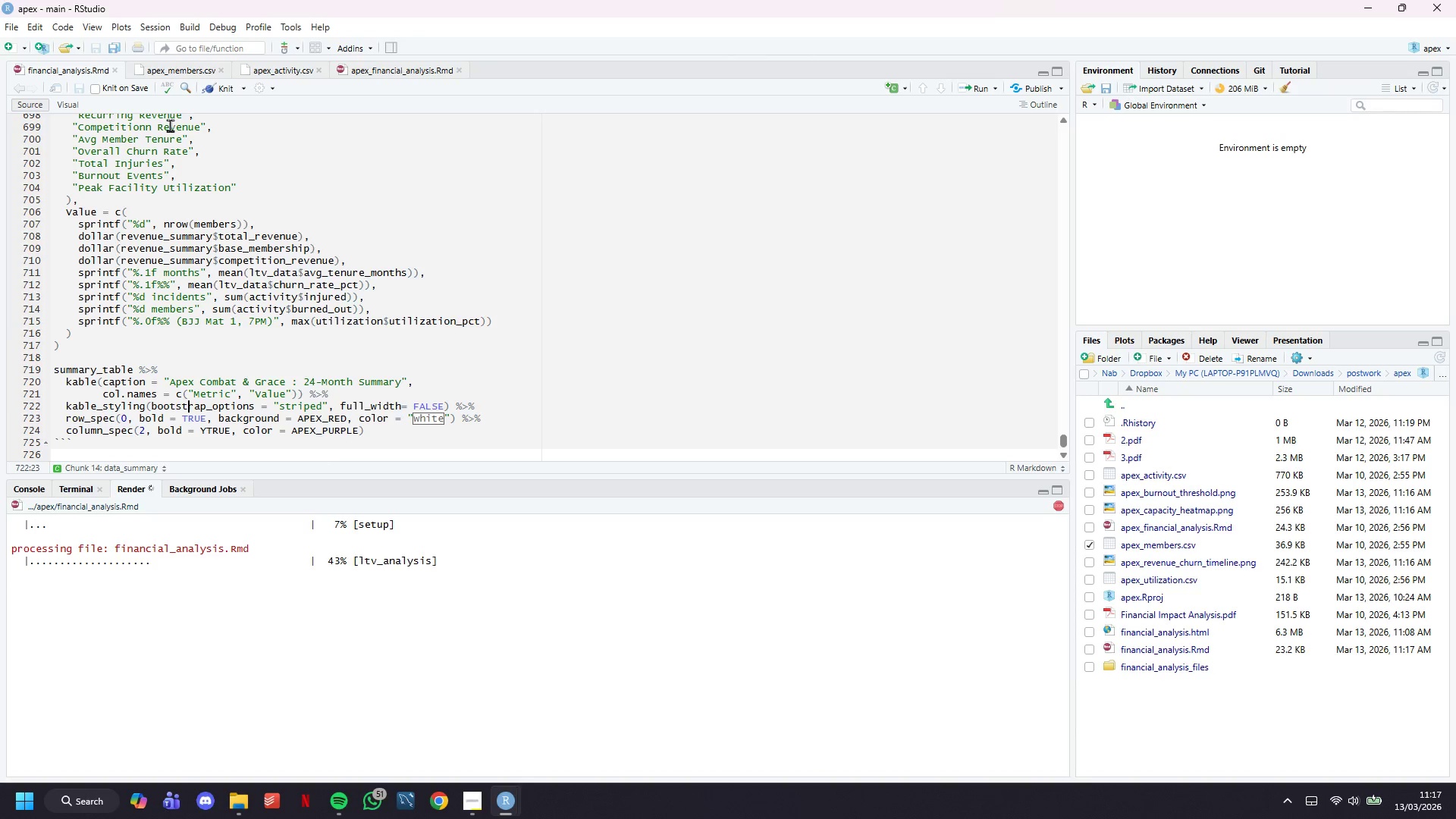 
wait(13.94)
 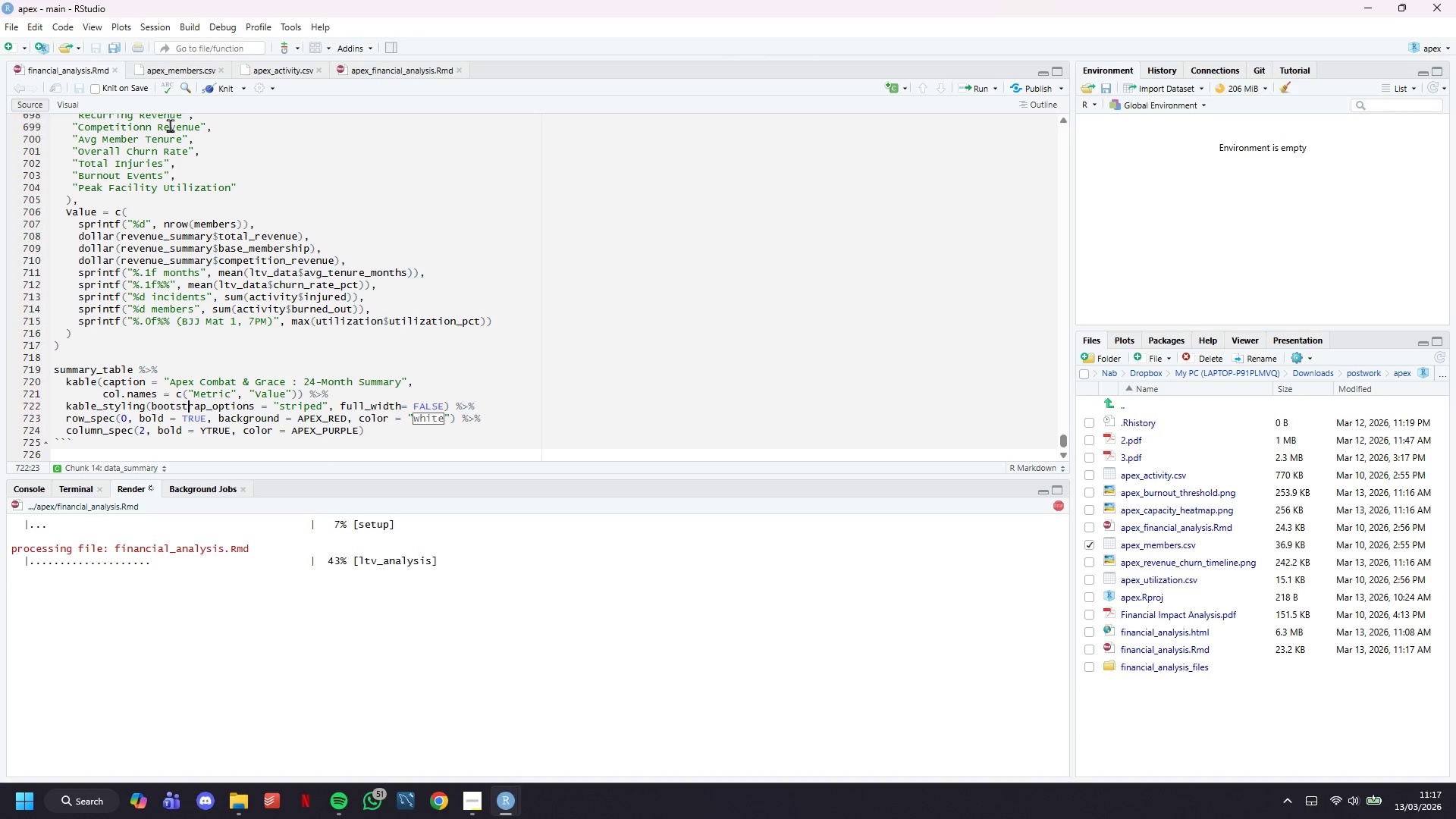 
left_click([1146, 578])
 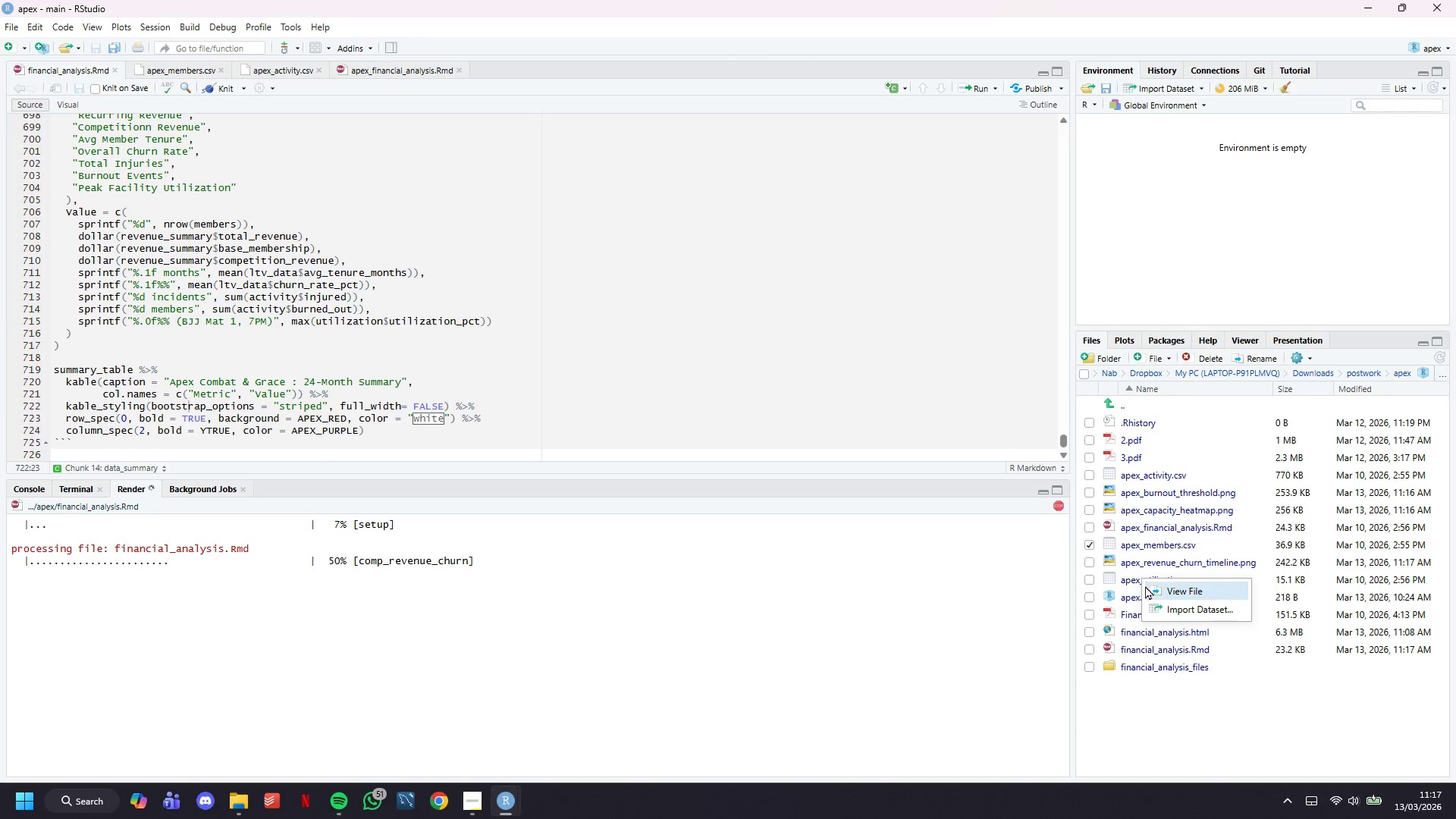 
left_click([1157, 593])
 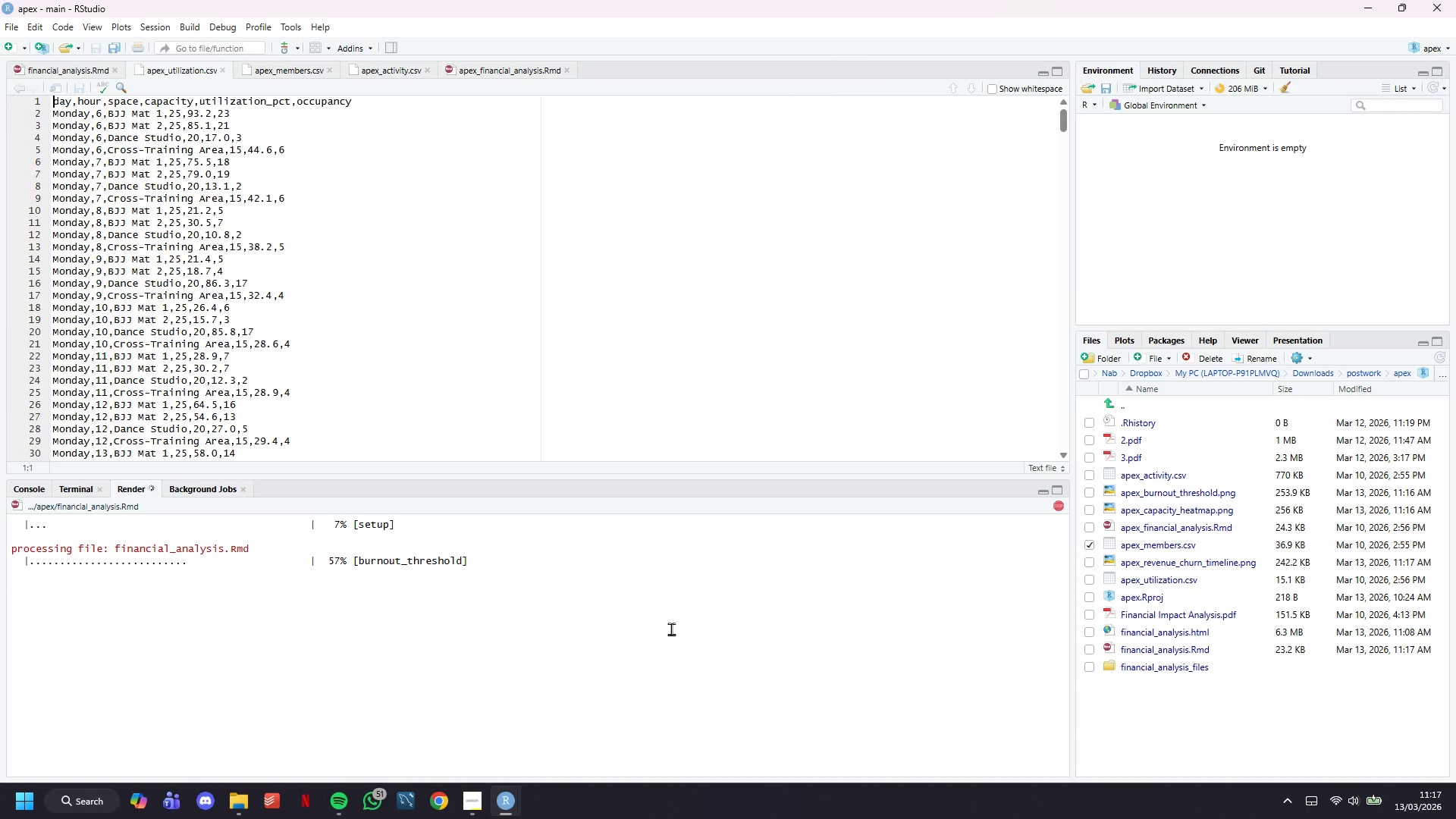 
left_click([470, 803])